 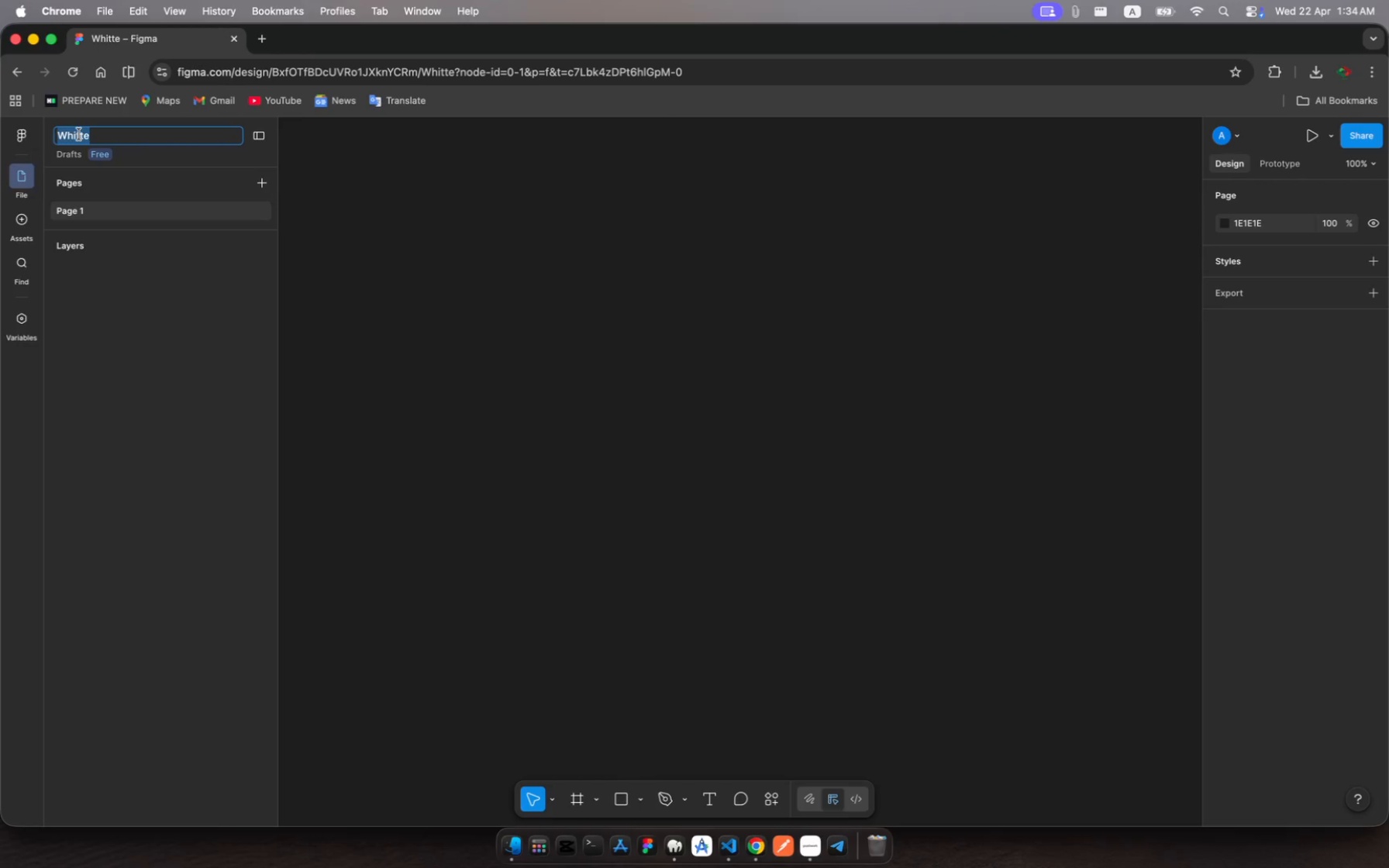 
key(ArrowRight)
 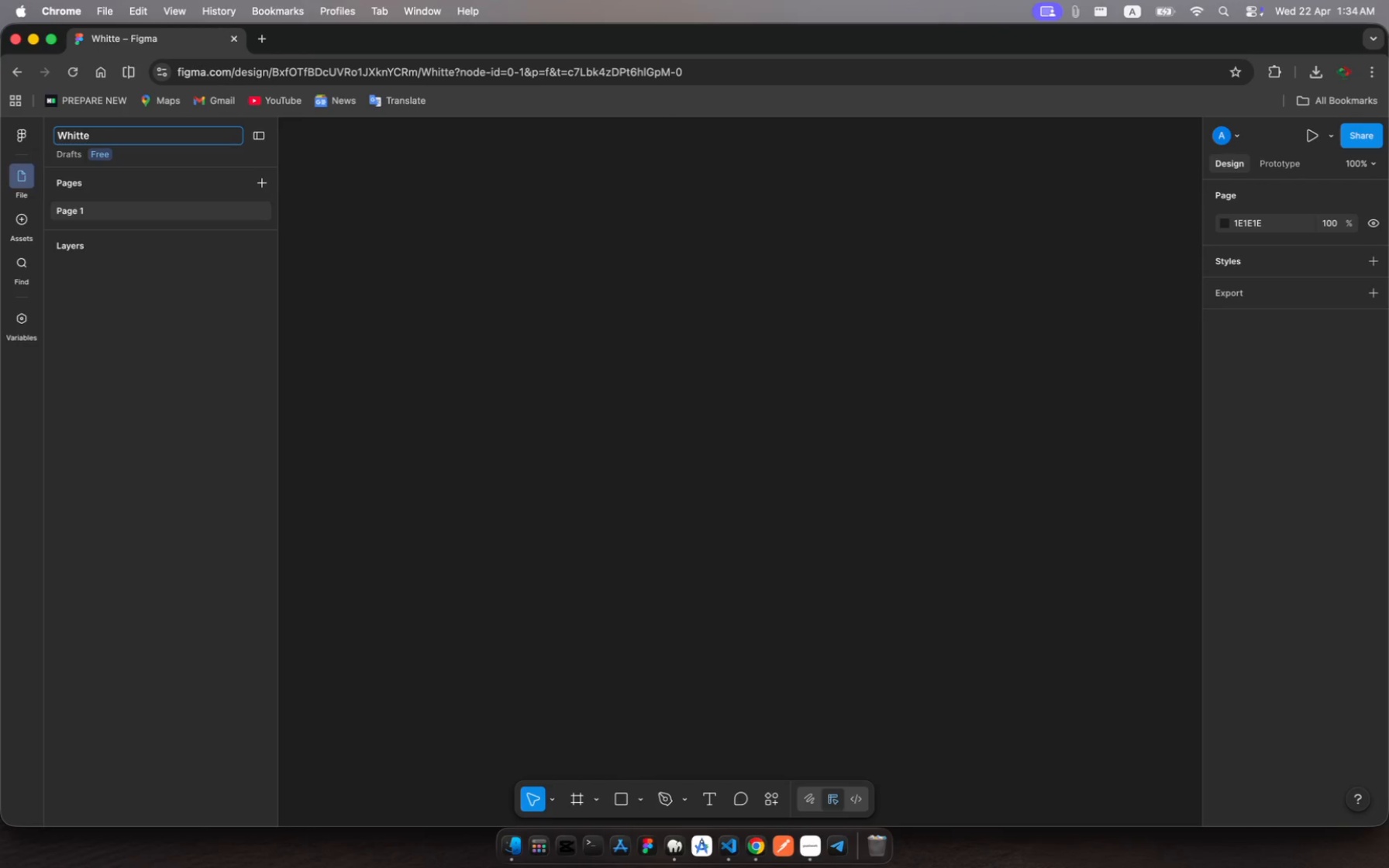 
key(Backspace)
type(ler's crate)
 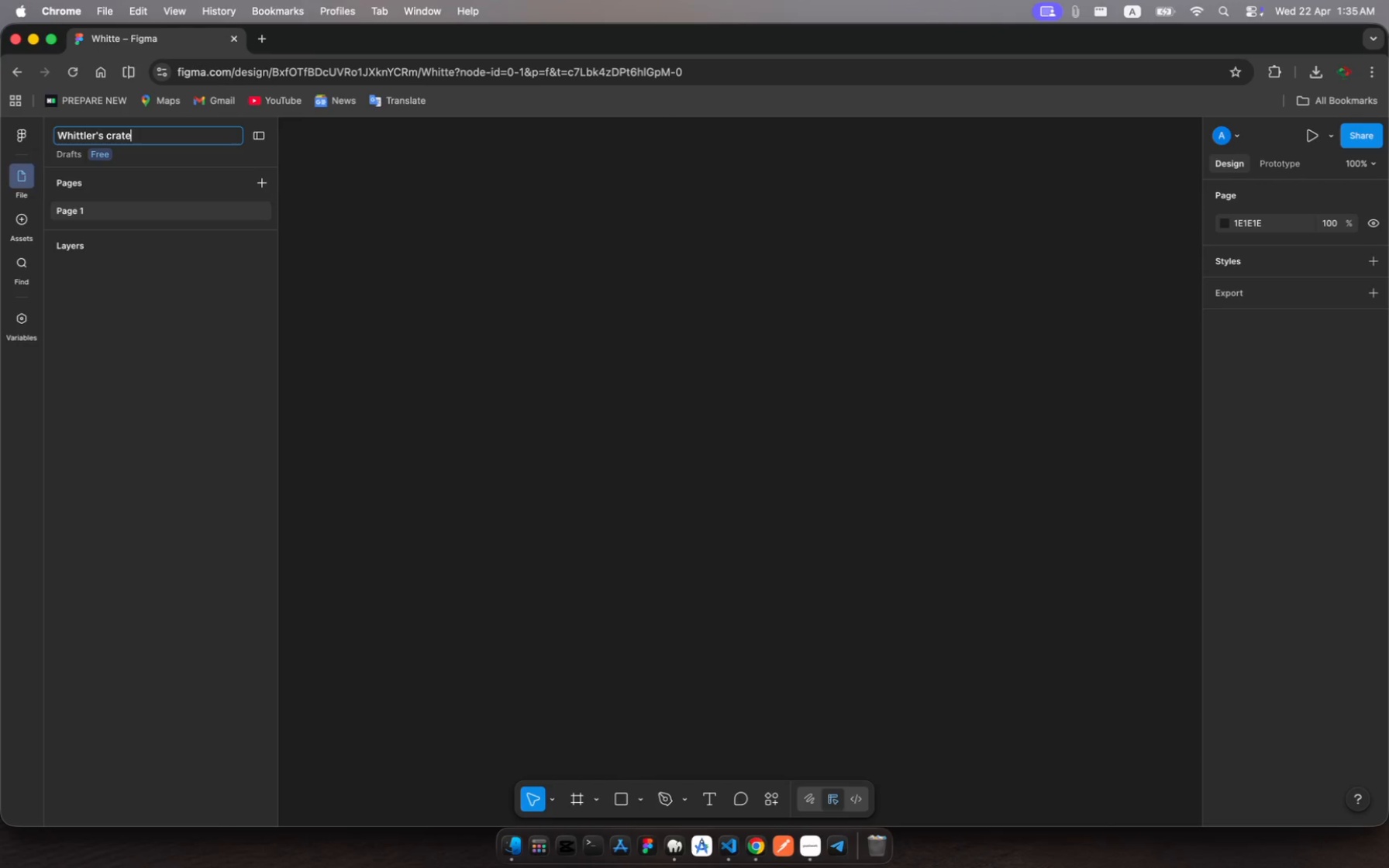 
key(Enter)
 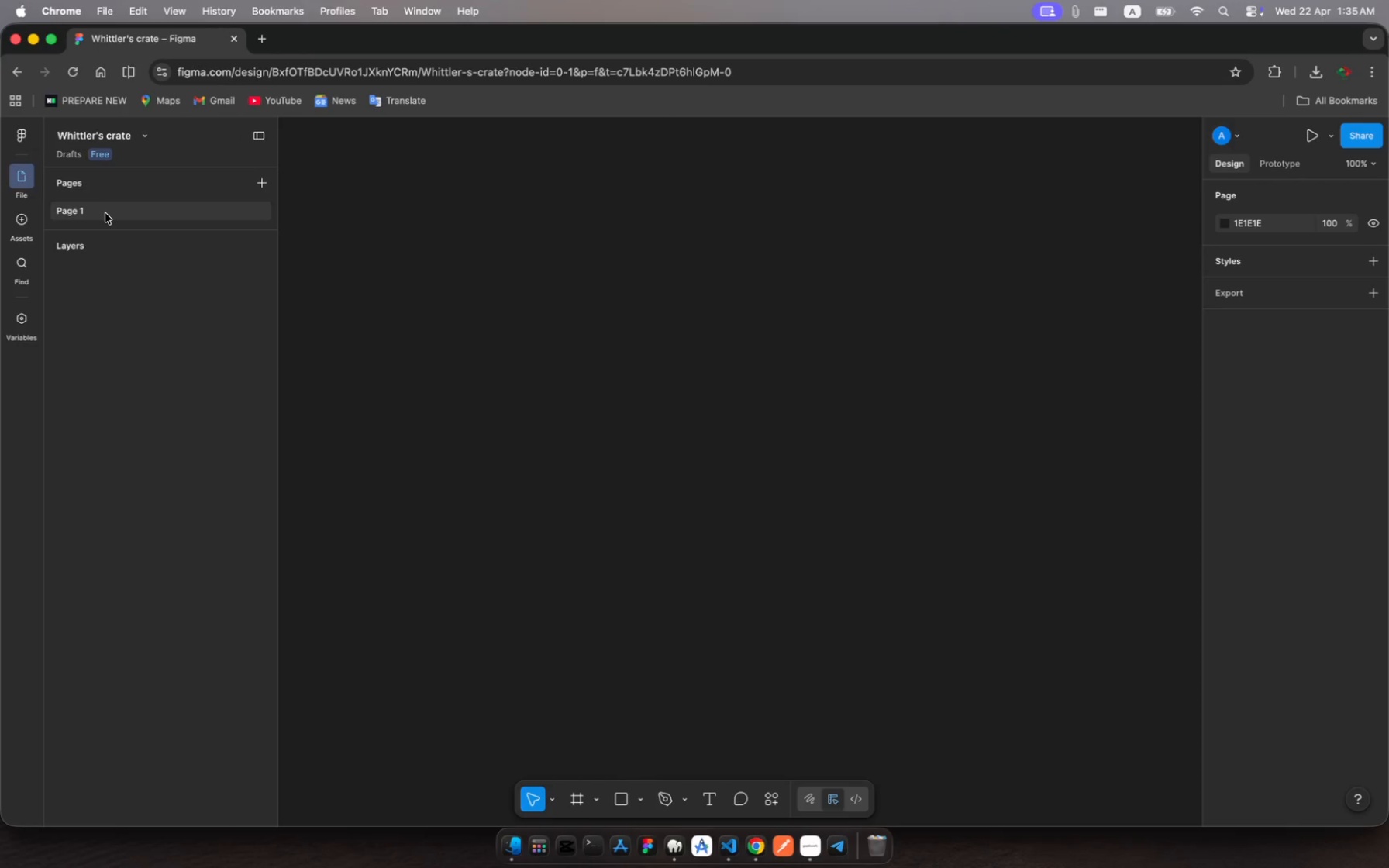 
left_click([104, 215])
 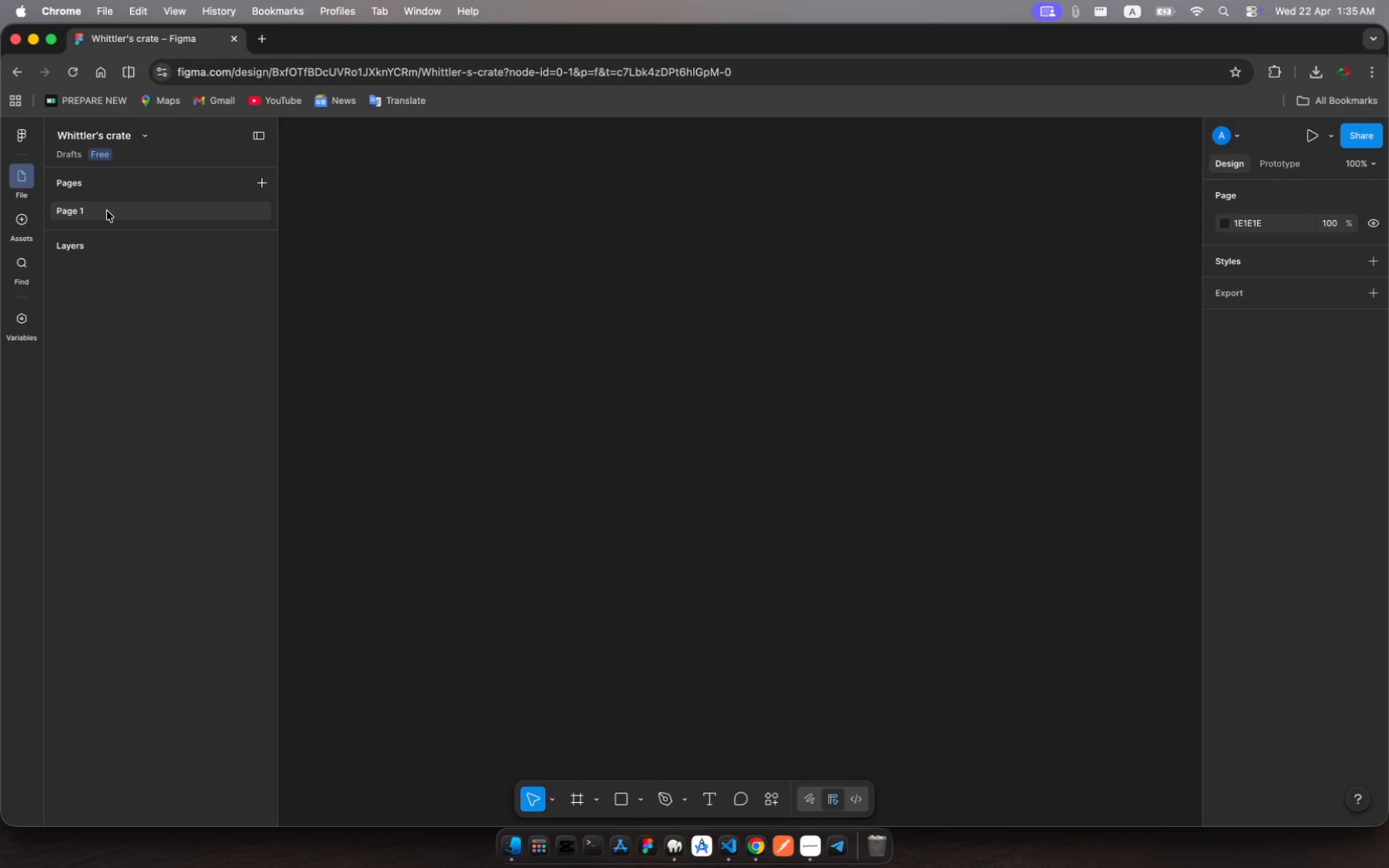 
left_click([107, 211])
 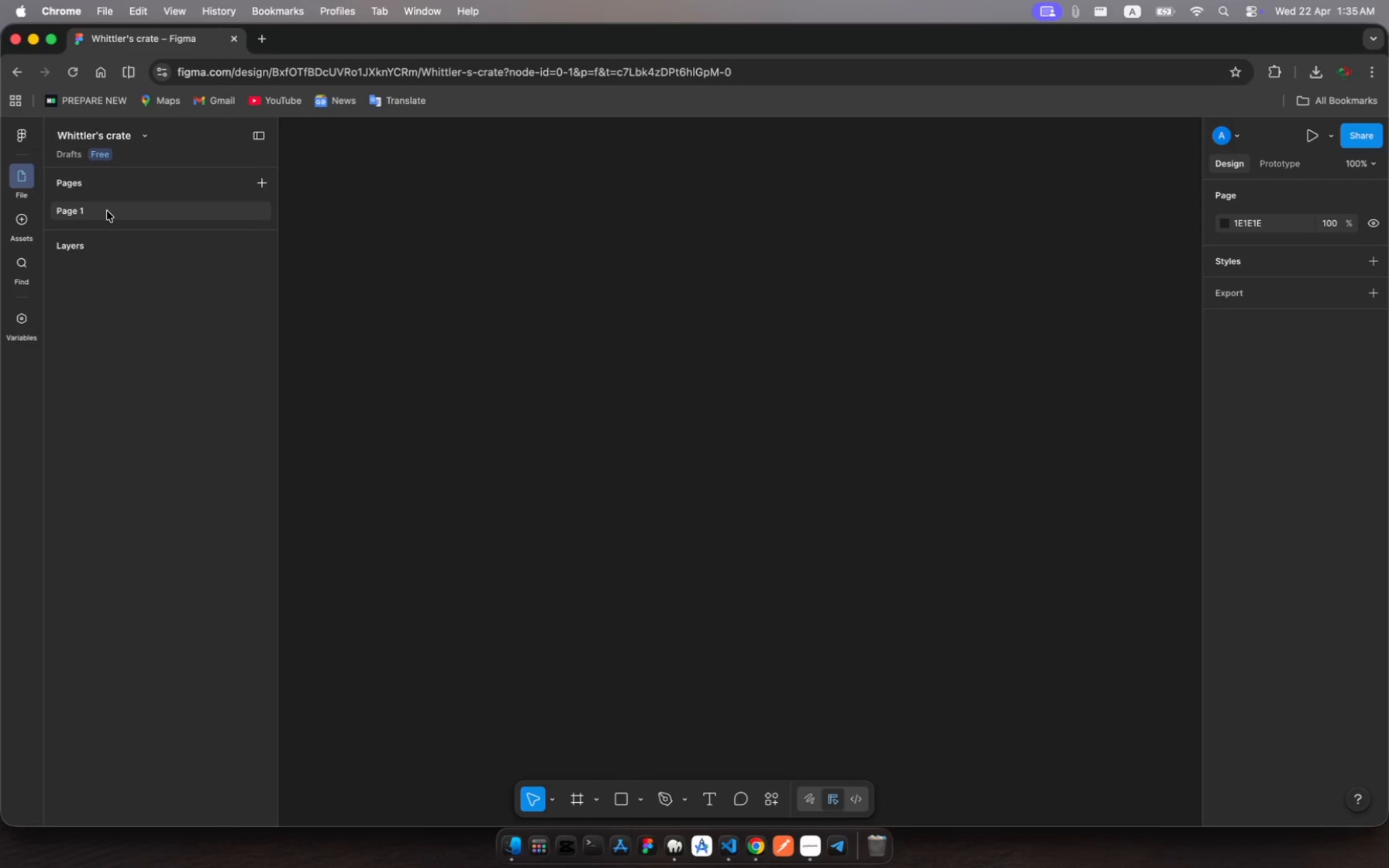 
left_click([107, 211])
 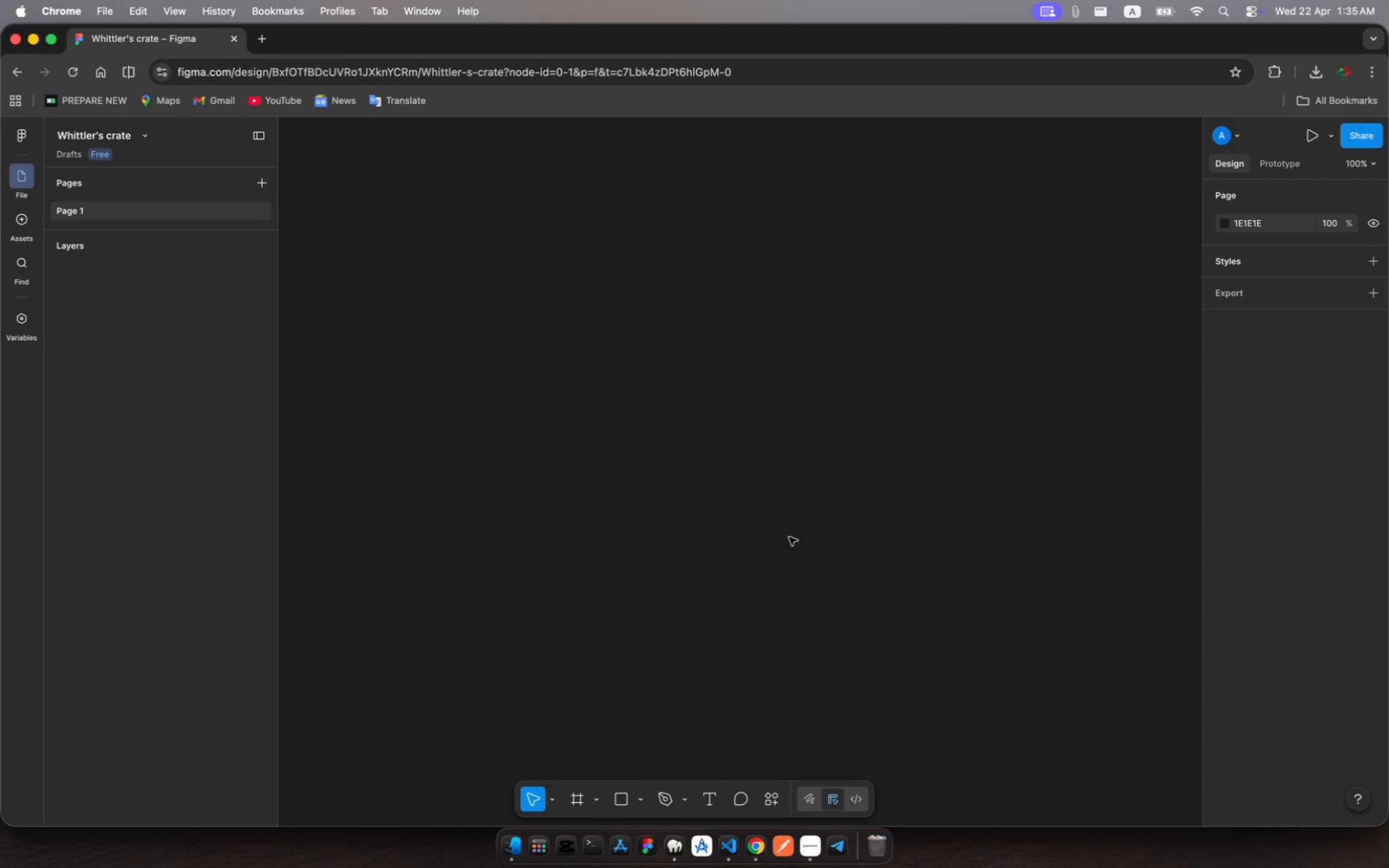 
wait(8.71)
 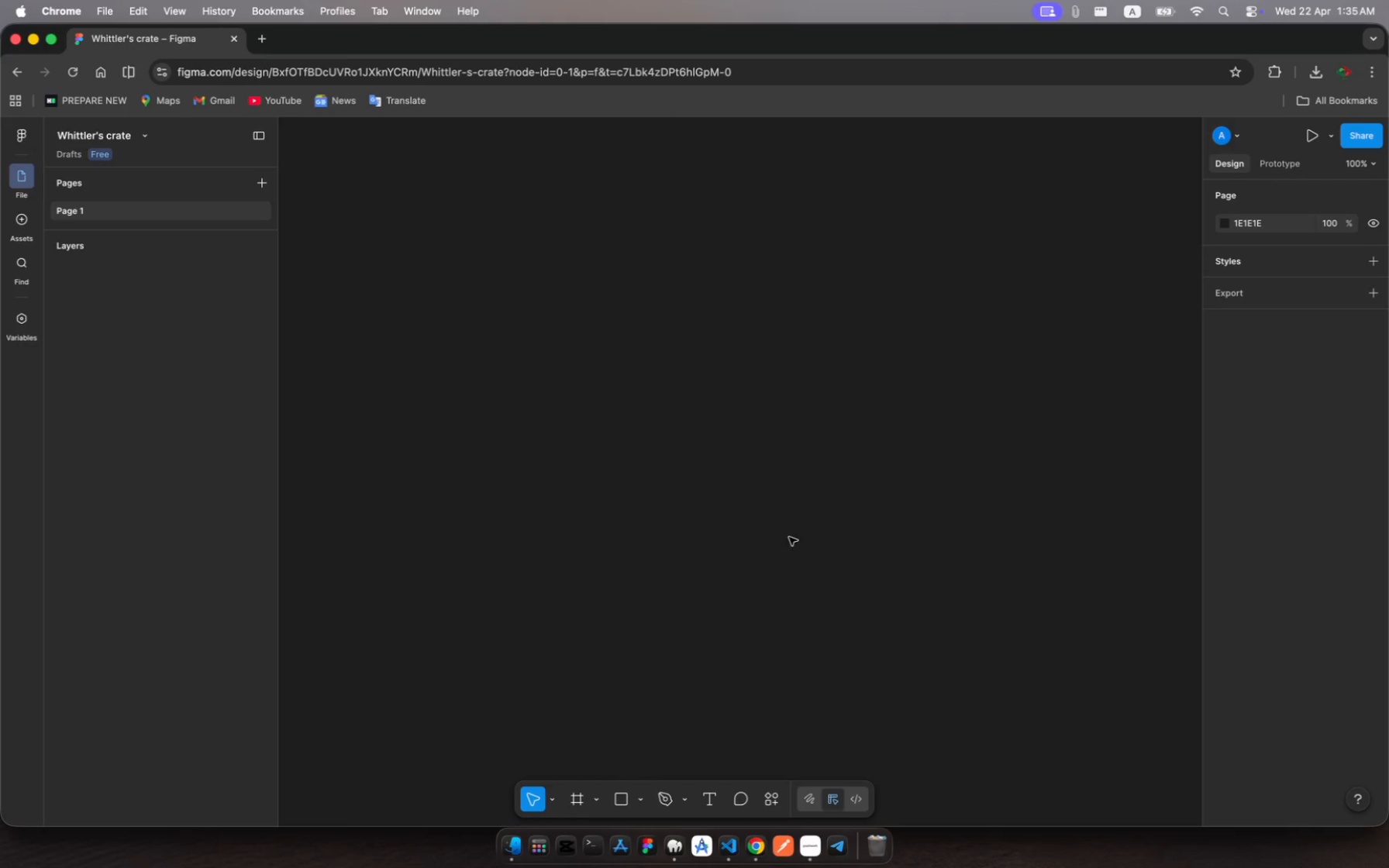 
left_click([282, 249])
 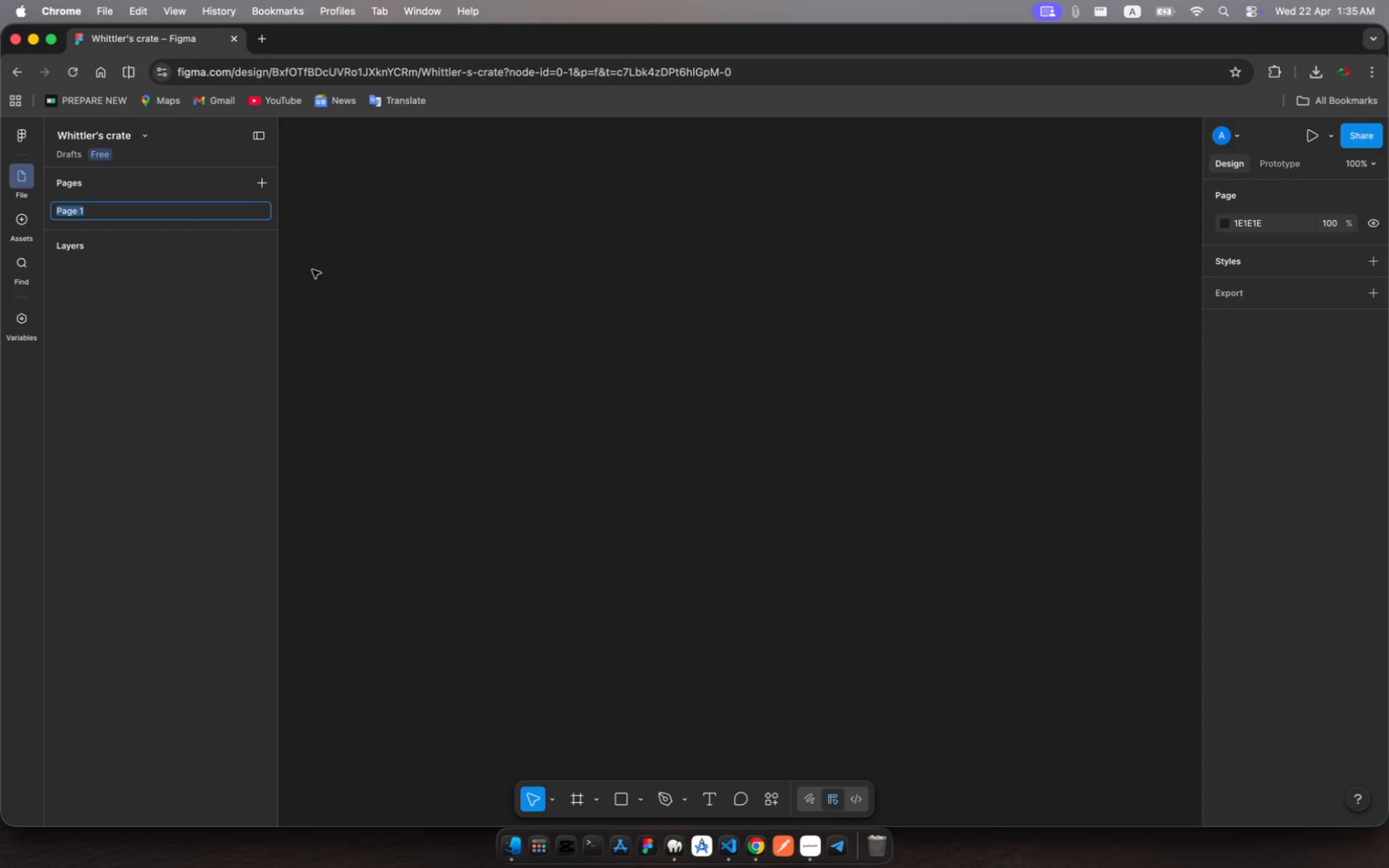 
type(Payment Screen)
 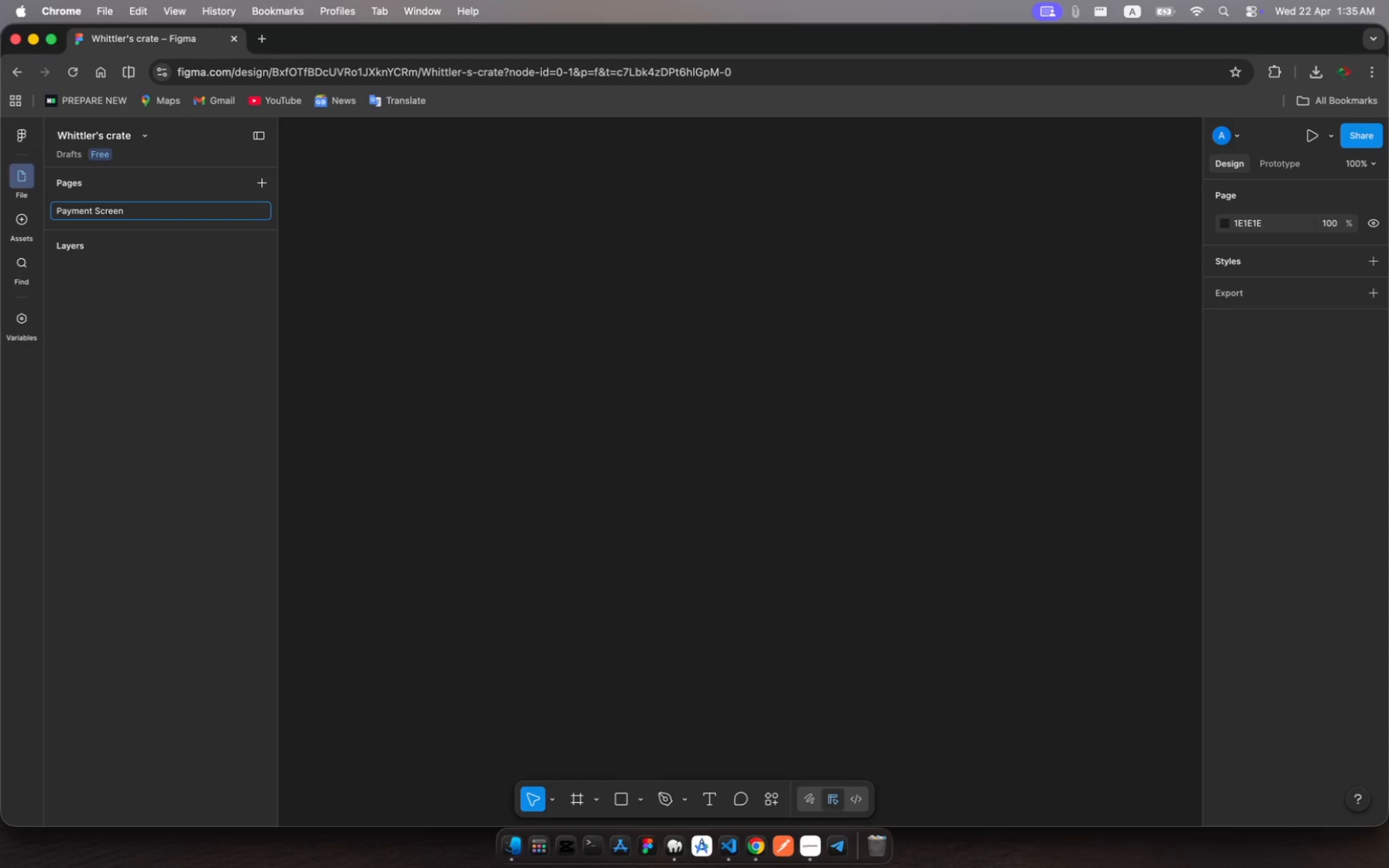 
wait(5.18)
 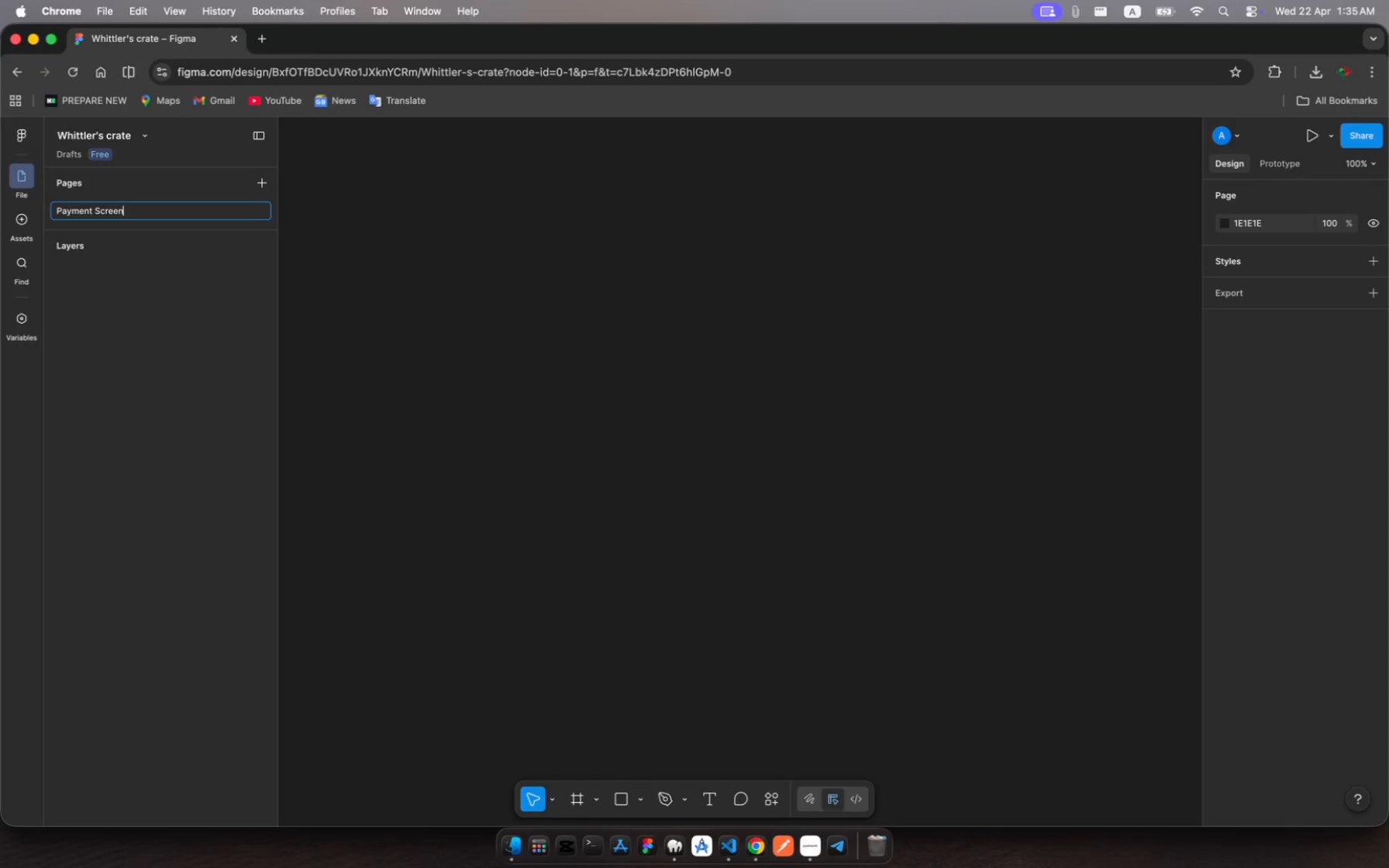 
key(Enter)
 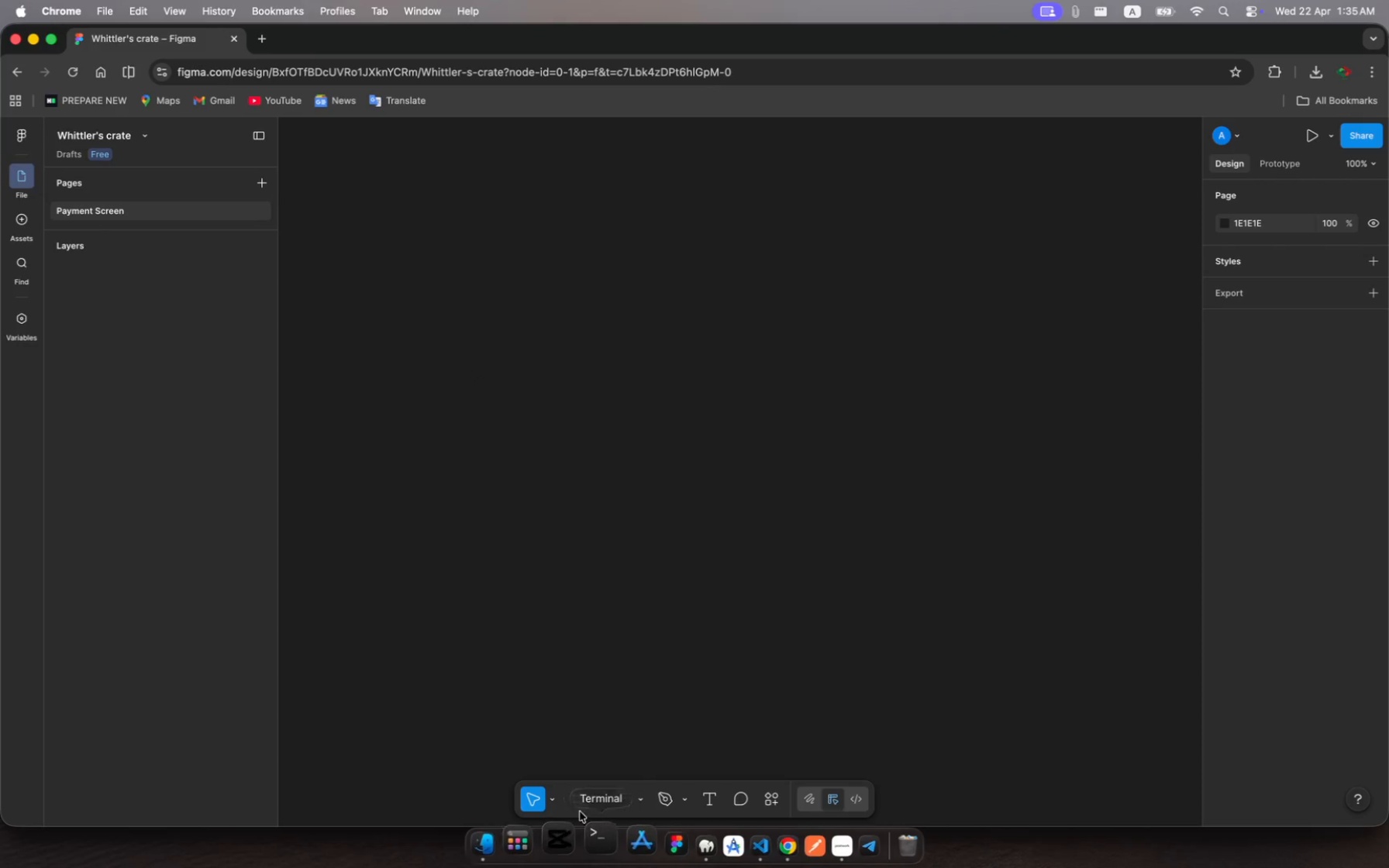 
left_click([577, 798])
 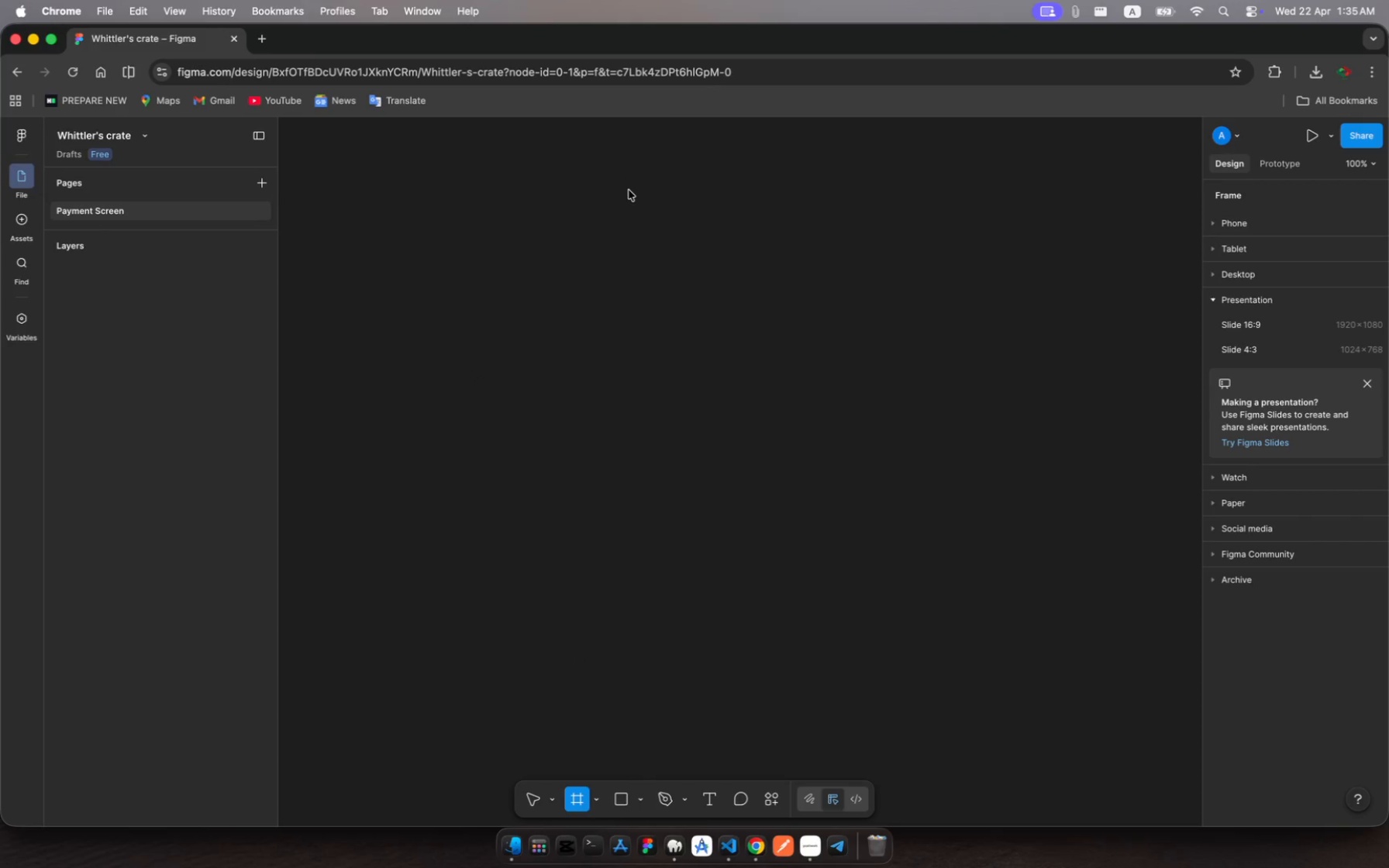 
left_click_drag(start_coordinate=[629, 190], to_coordinate=[849, 615])
 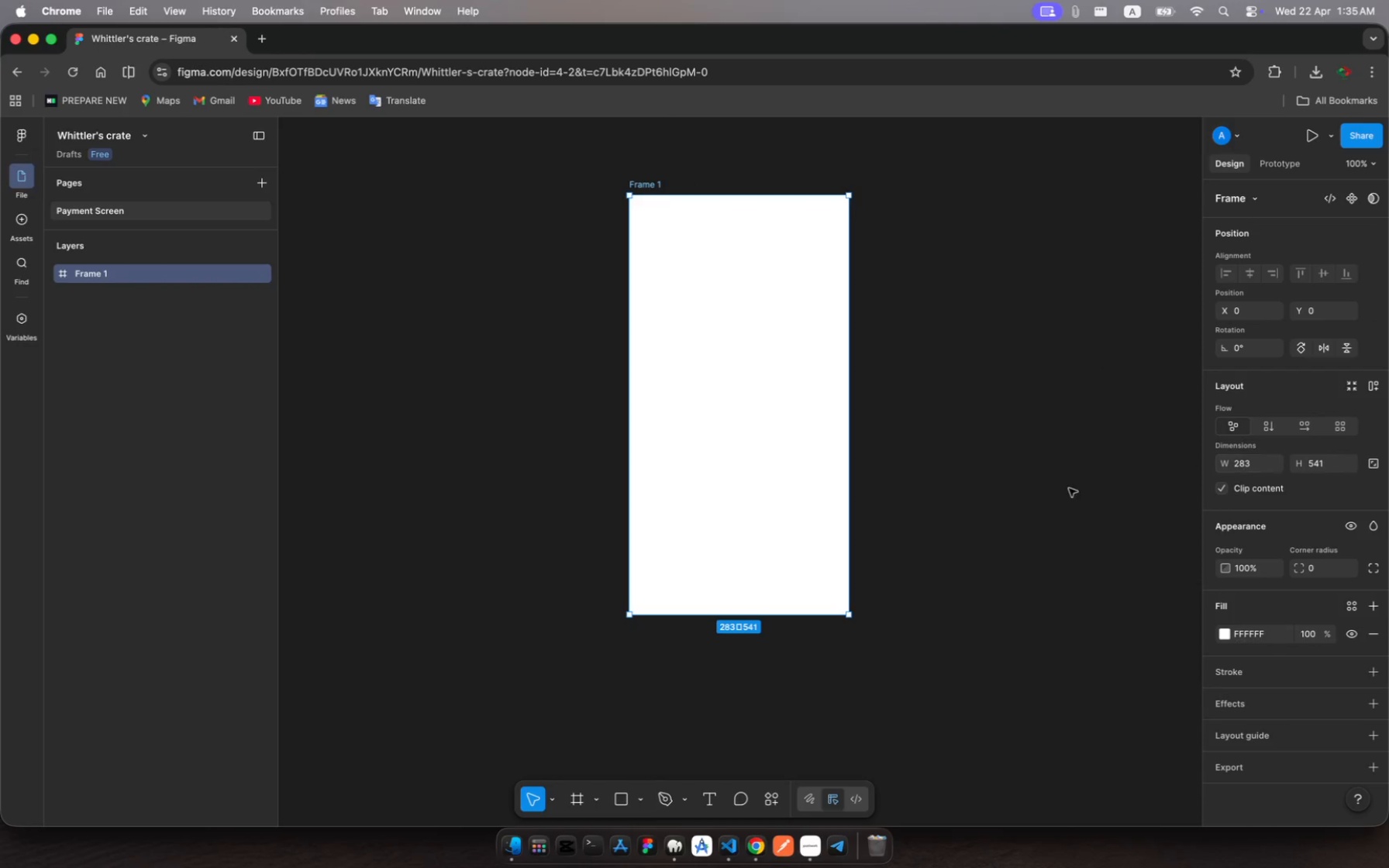 
left_click([808, 850])